 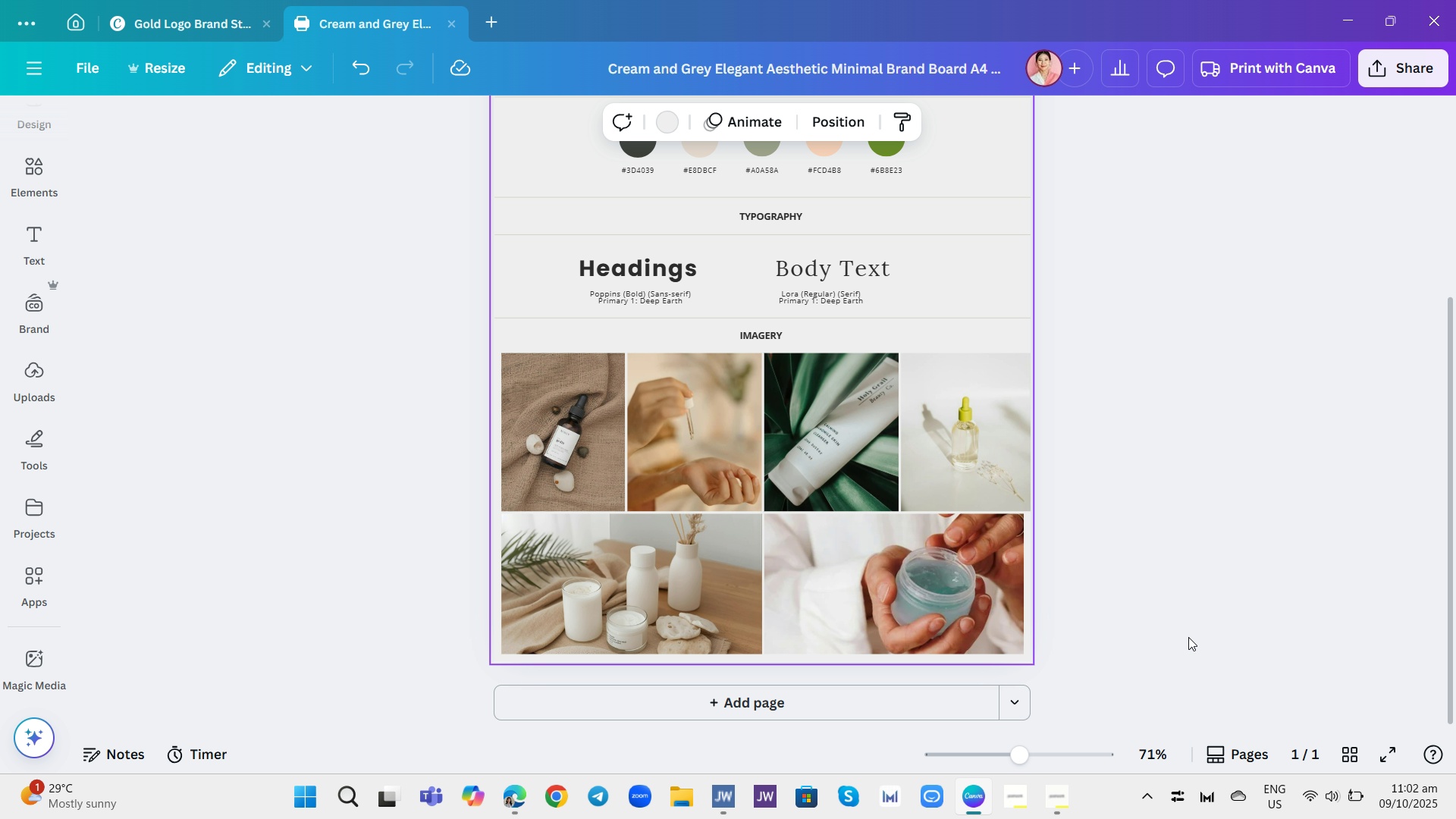 
left_click([1379, 58])
 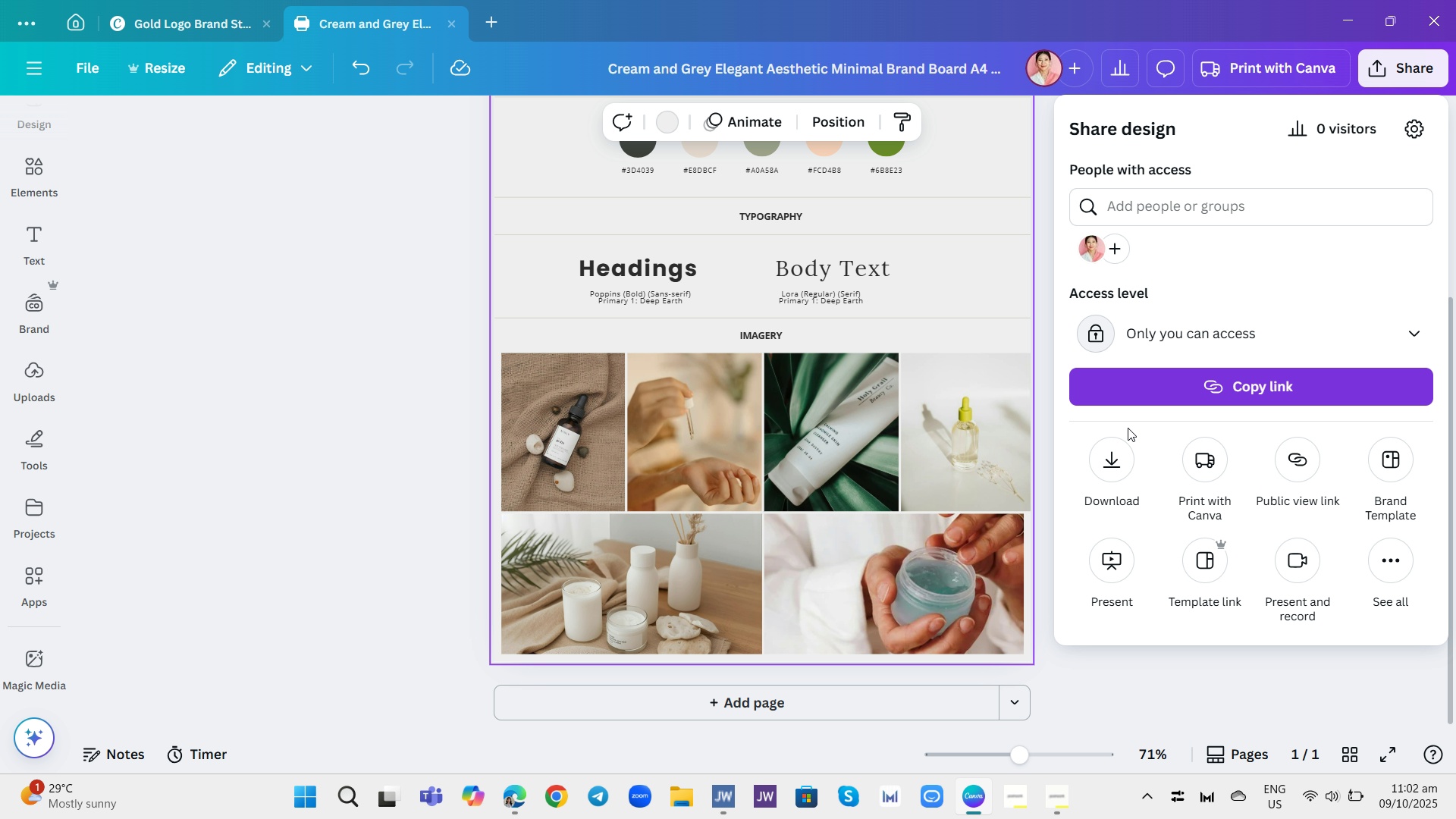 
left_click([1119, 453])
 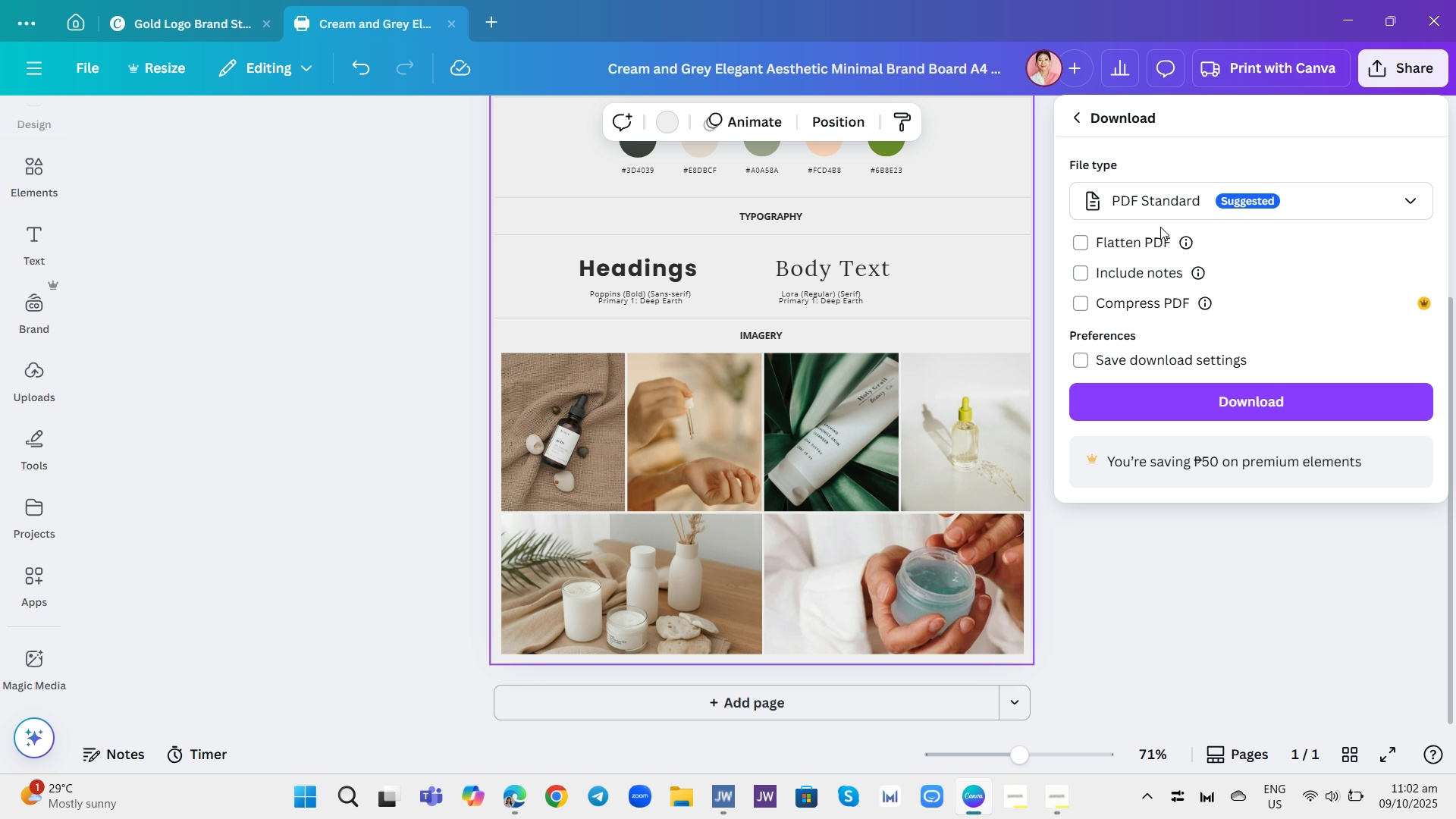 
left_click([1156, 406])
 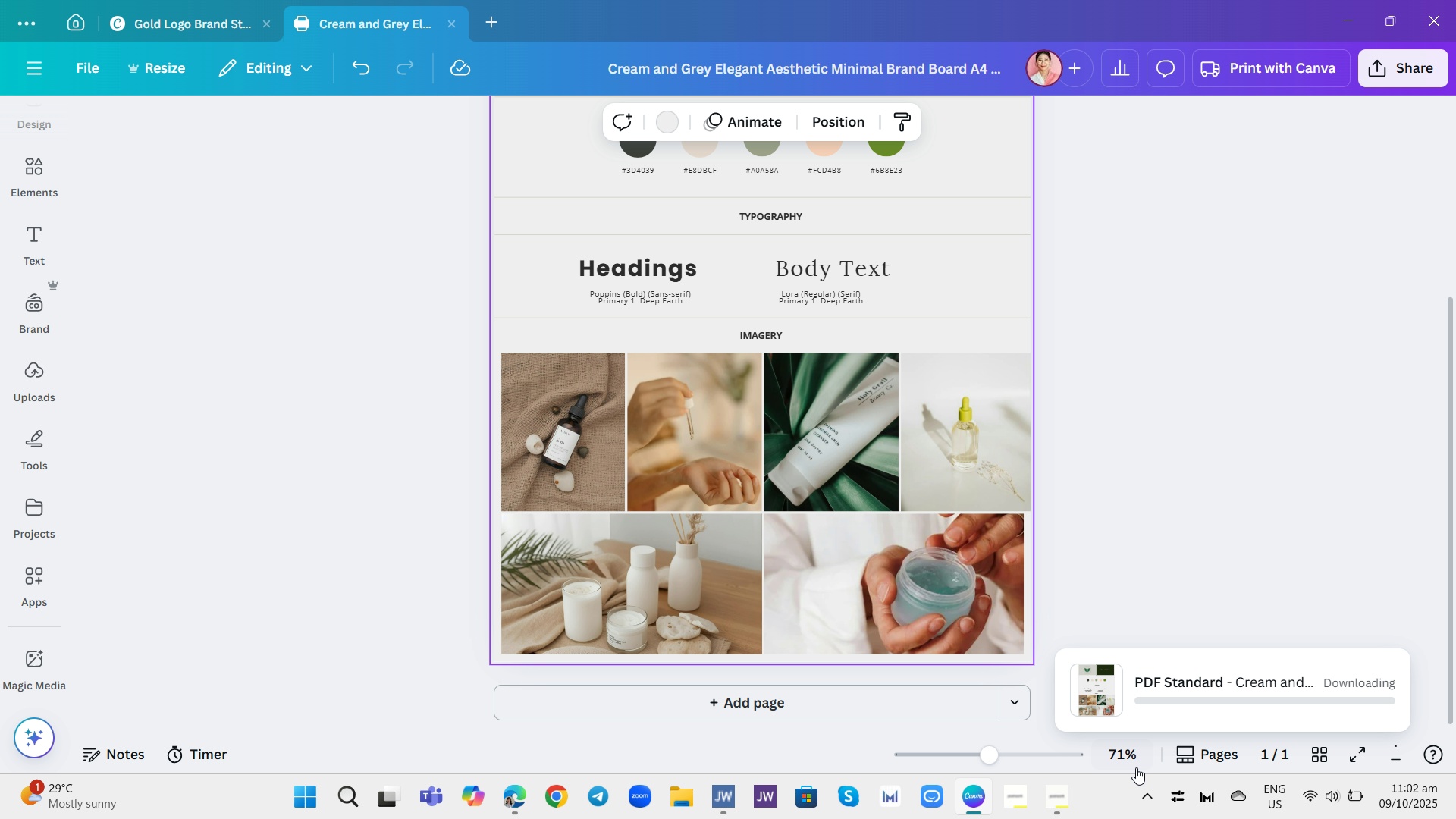 
mouse_move([1075, 792])
 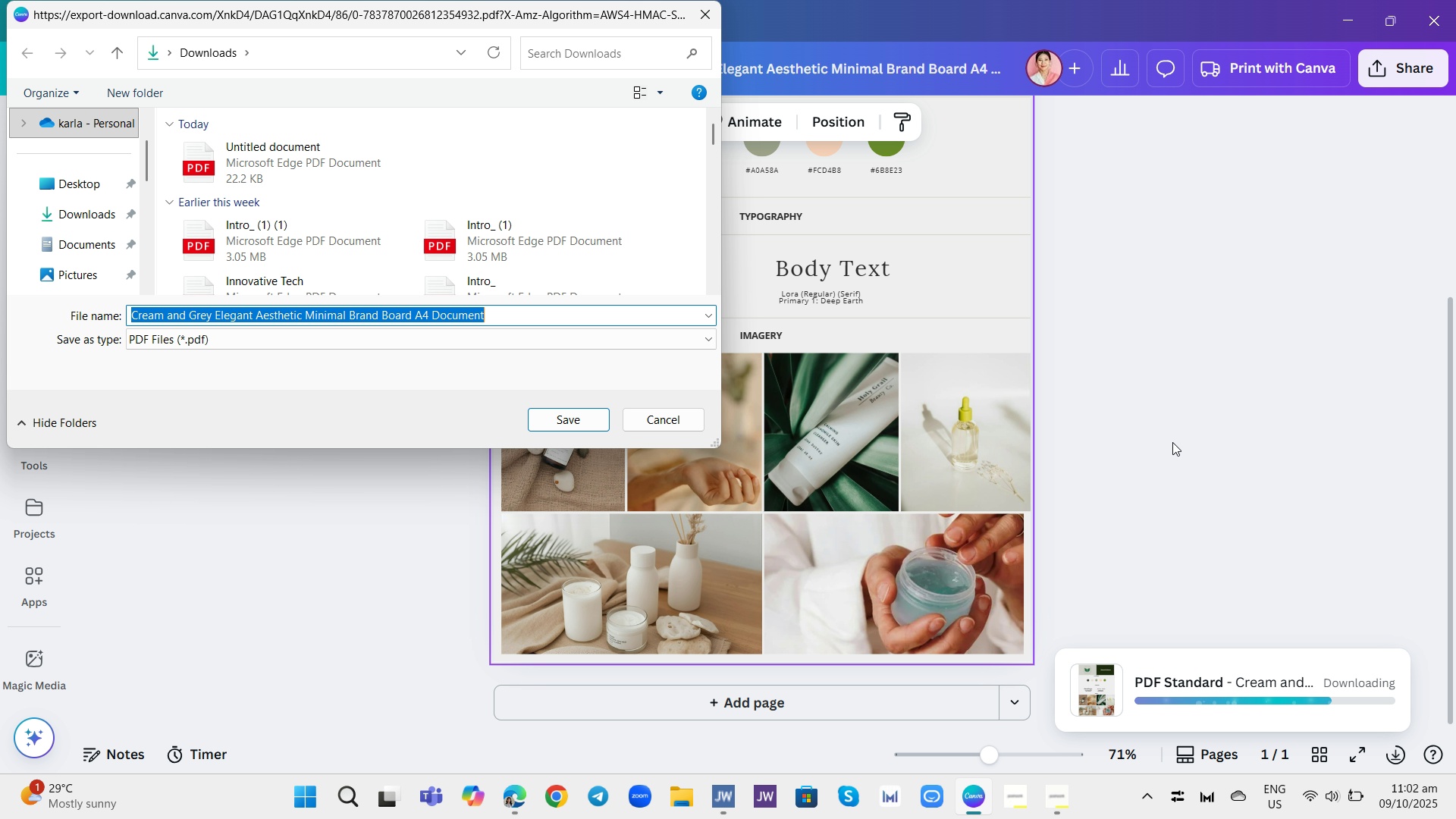 
wait(6.95)
 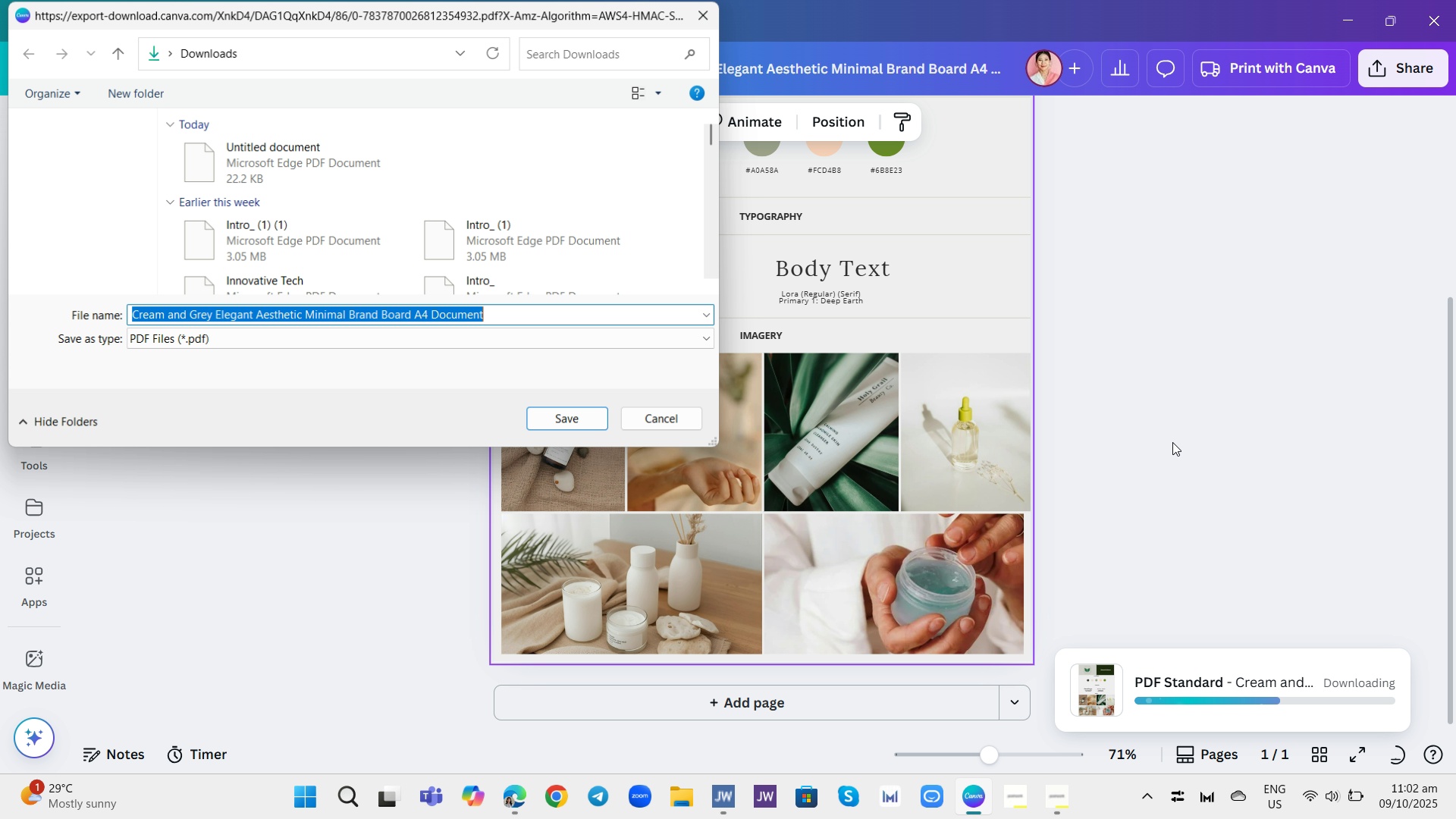 
key(Backspace)
 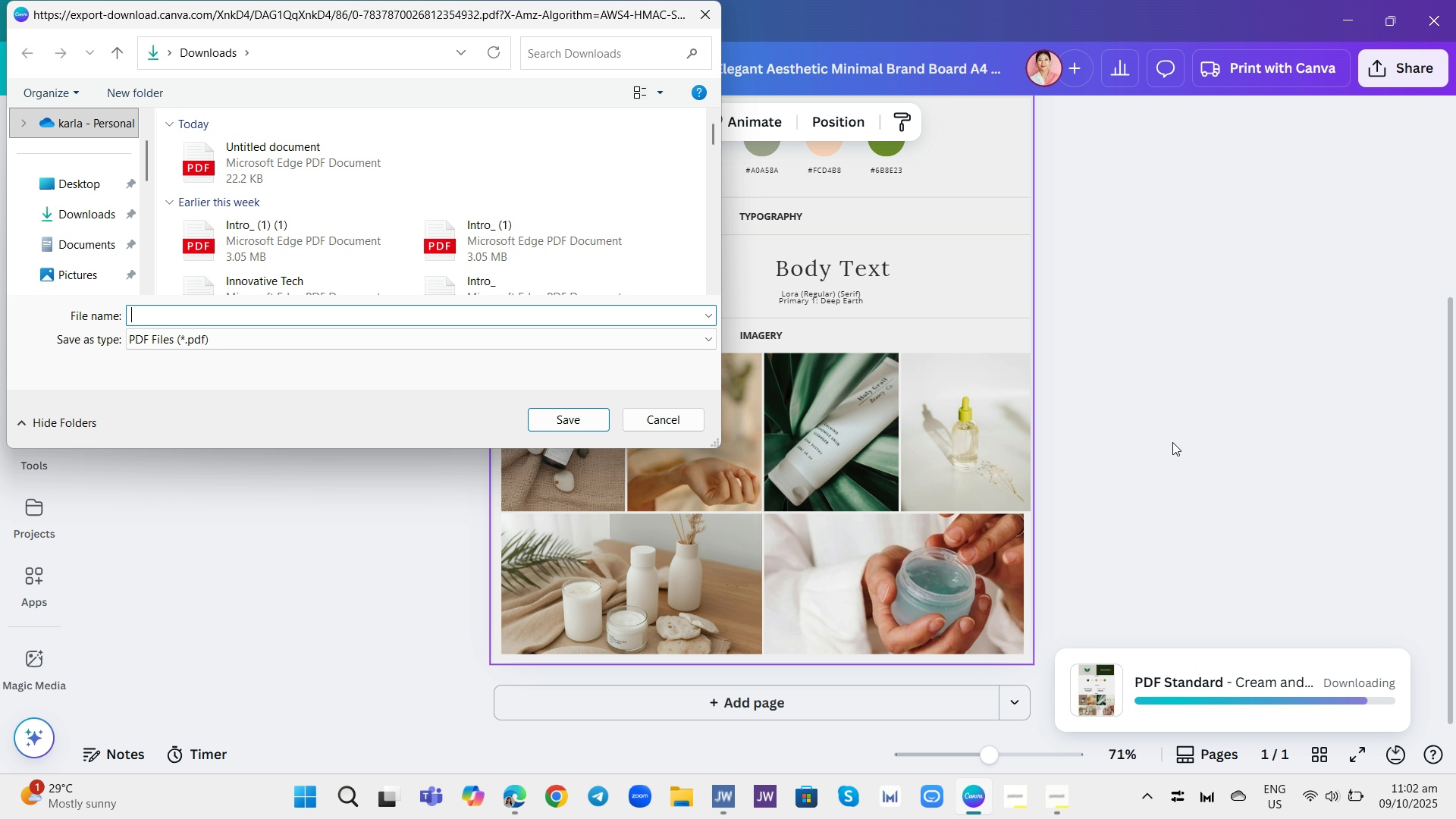 
key(Shift+B)
 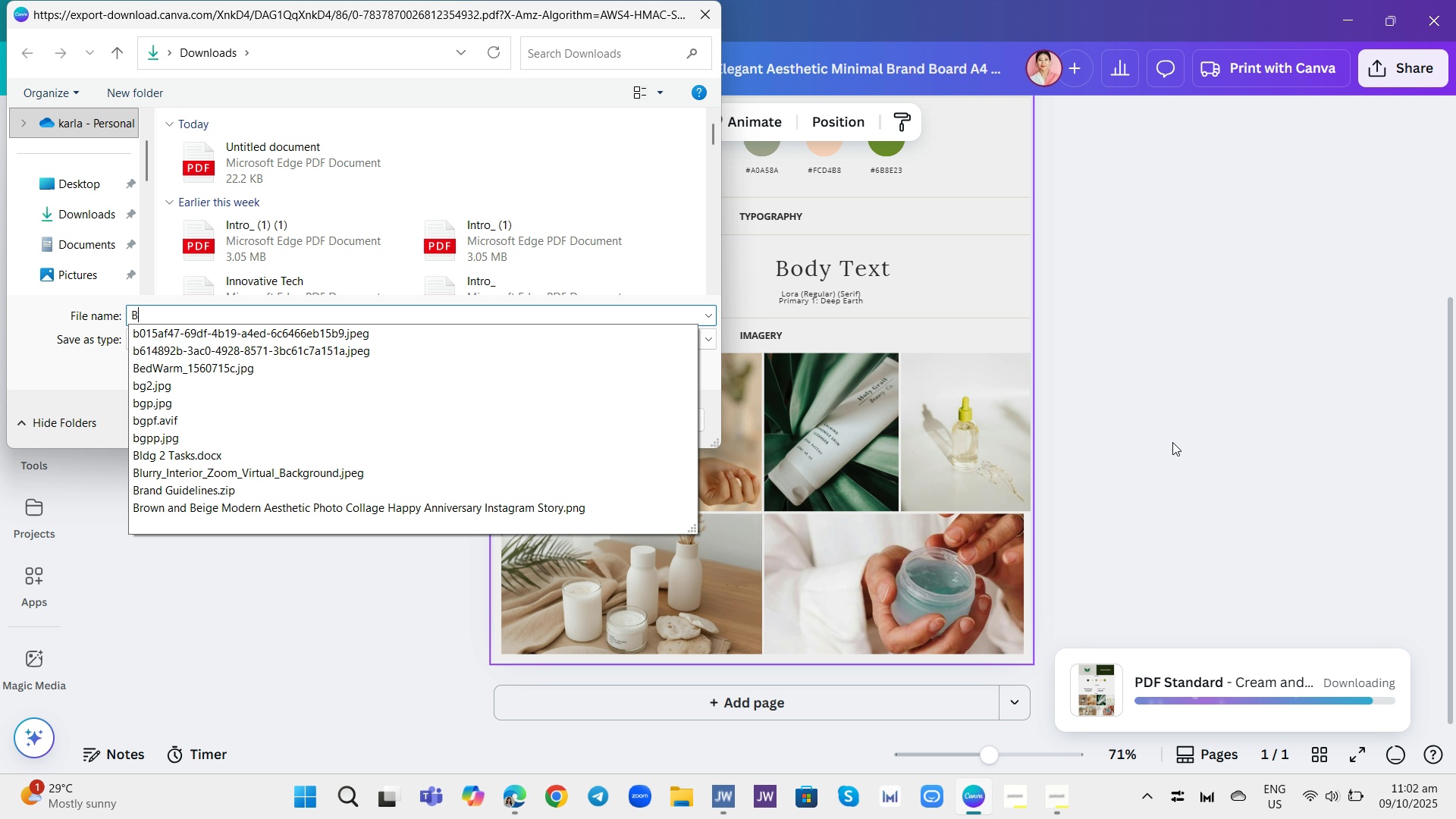 
key(Enter)